 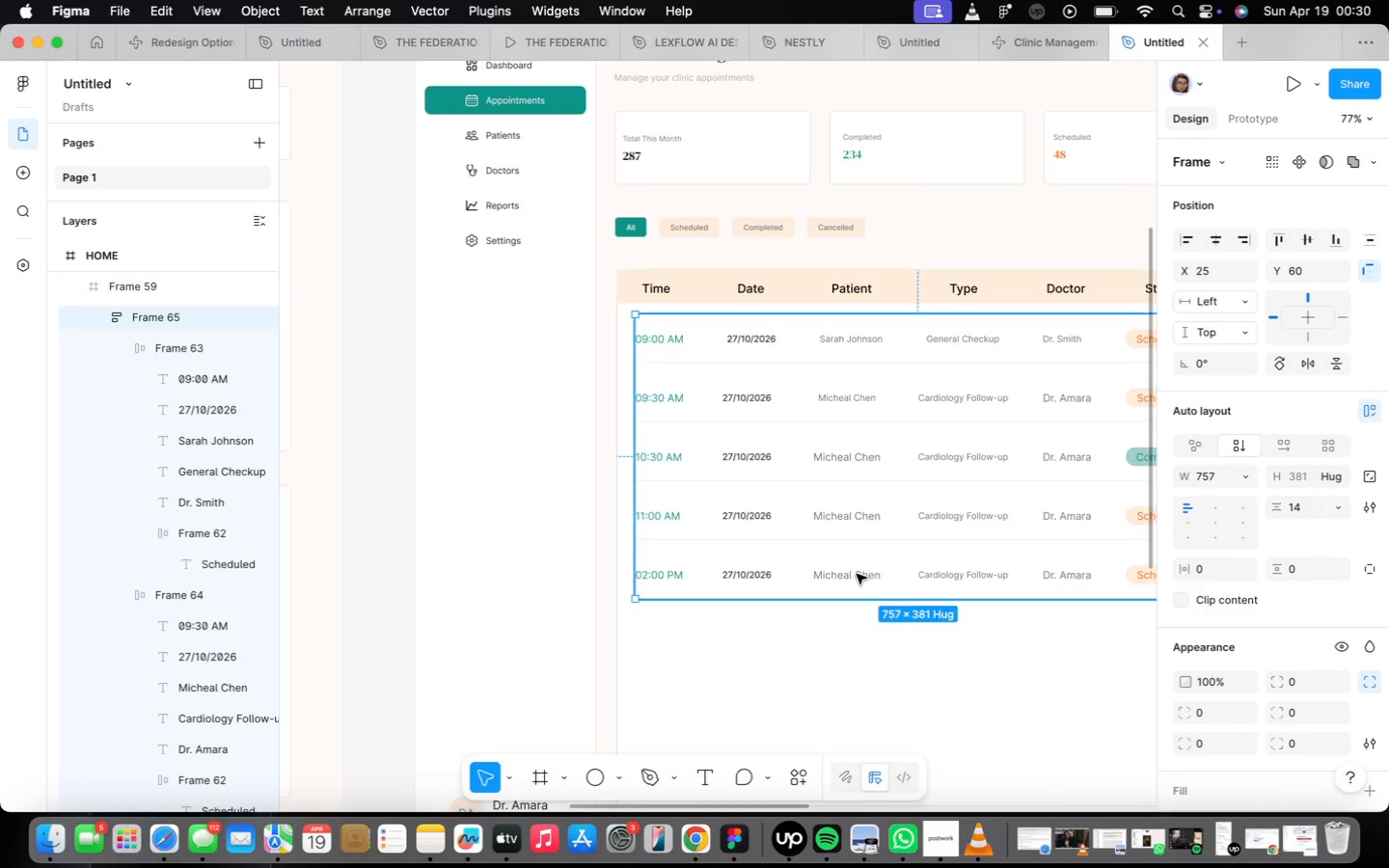 
double_click([857, 574])
 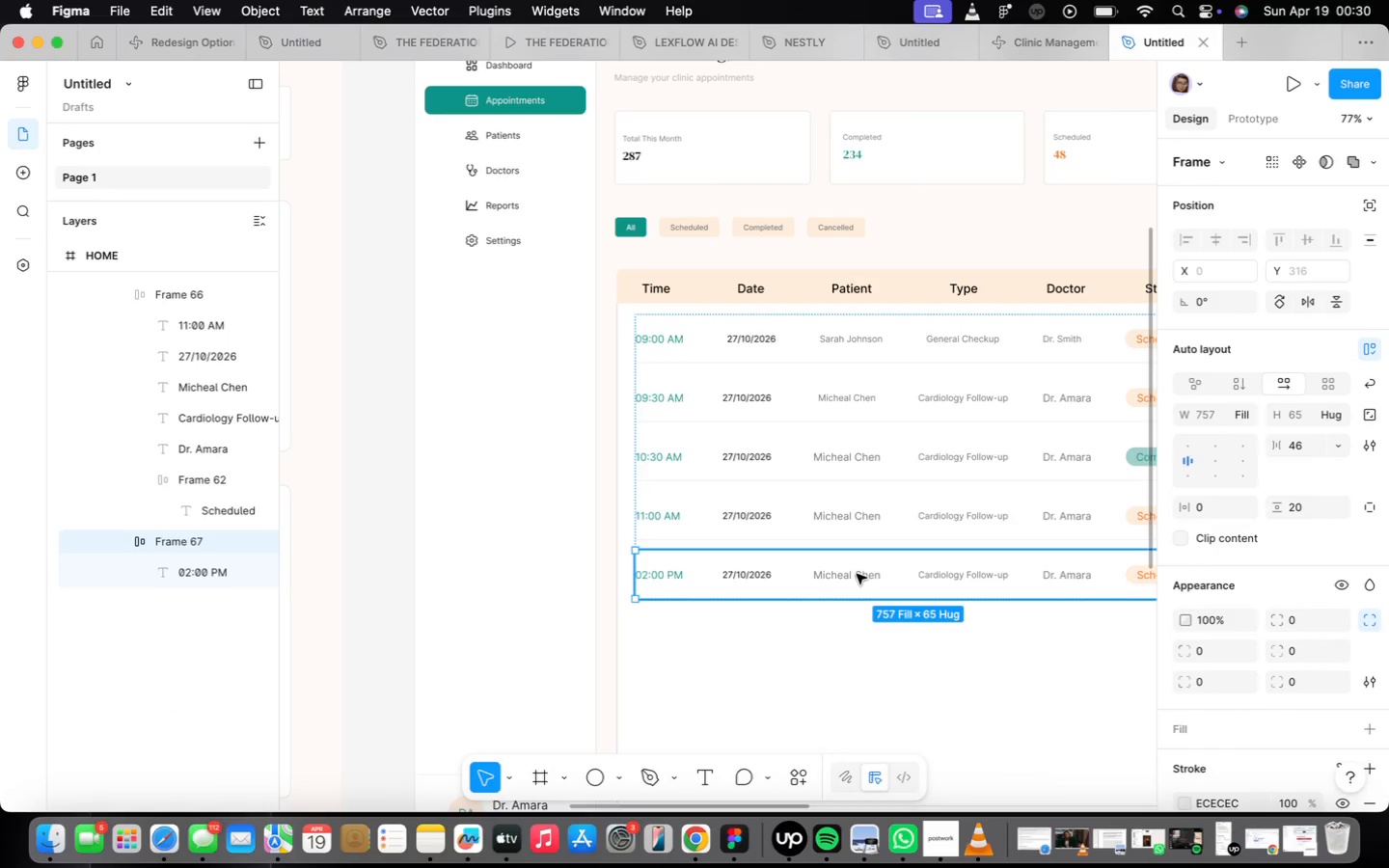 
triple_click([857, 574])
 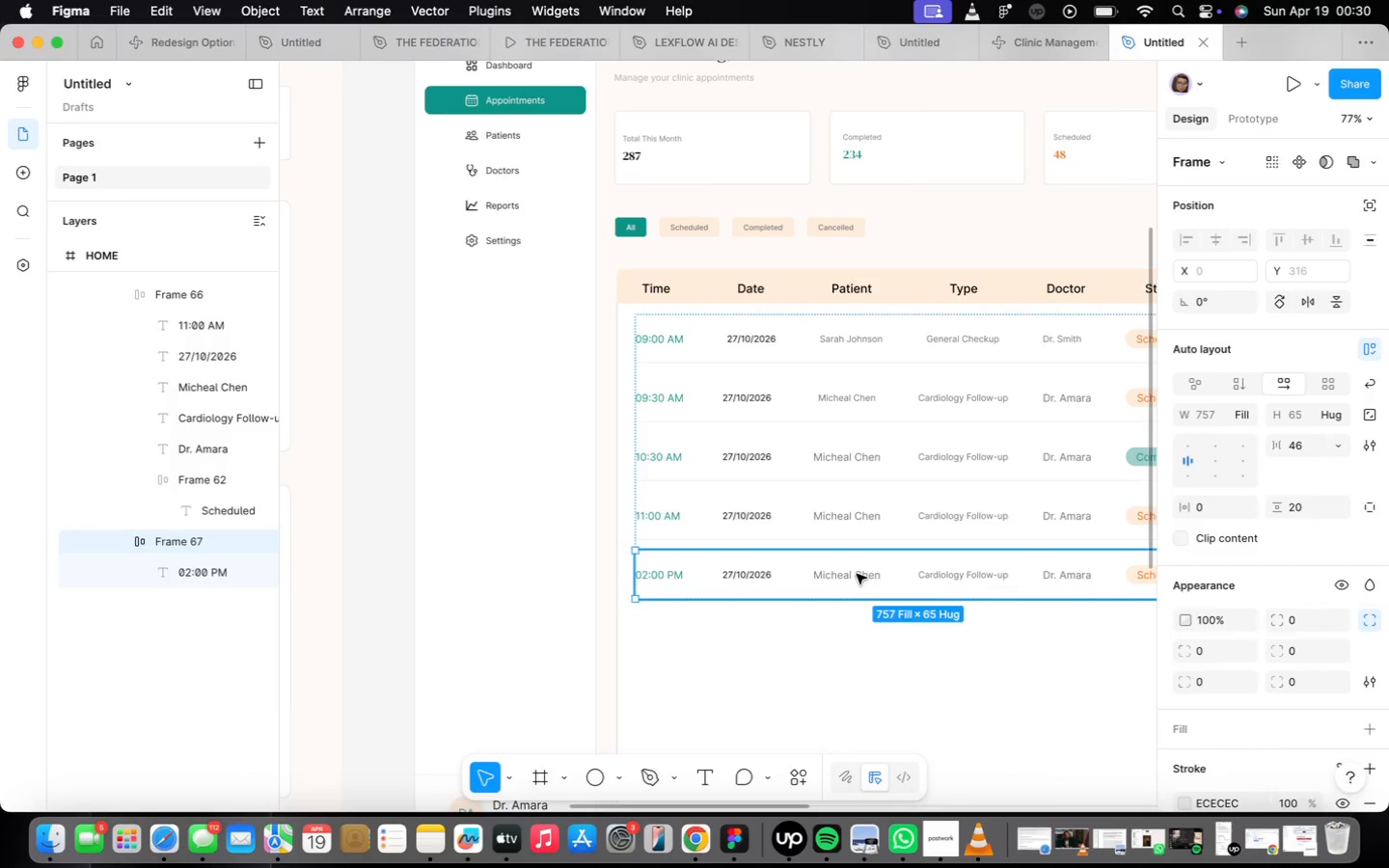 
triple_click([857, 574])
 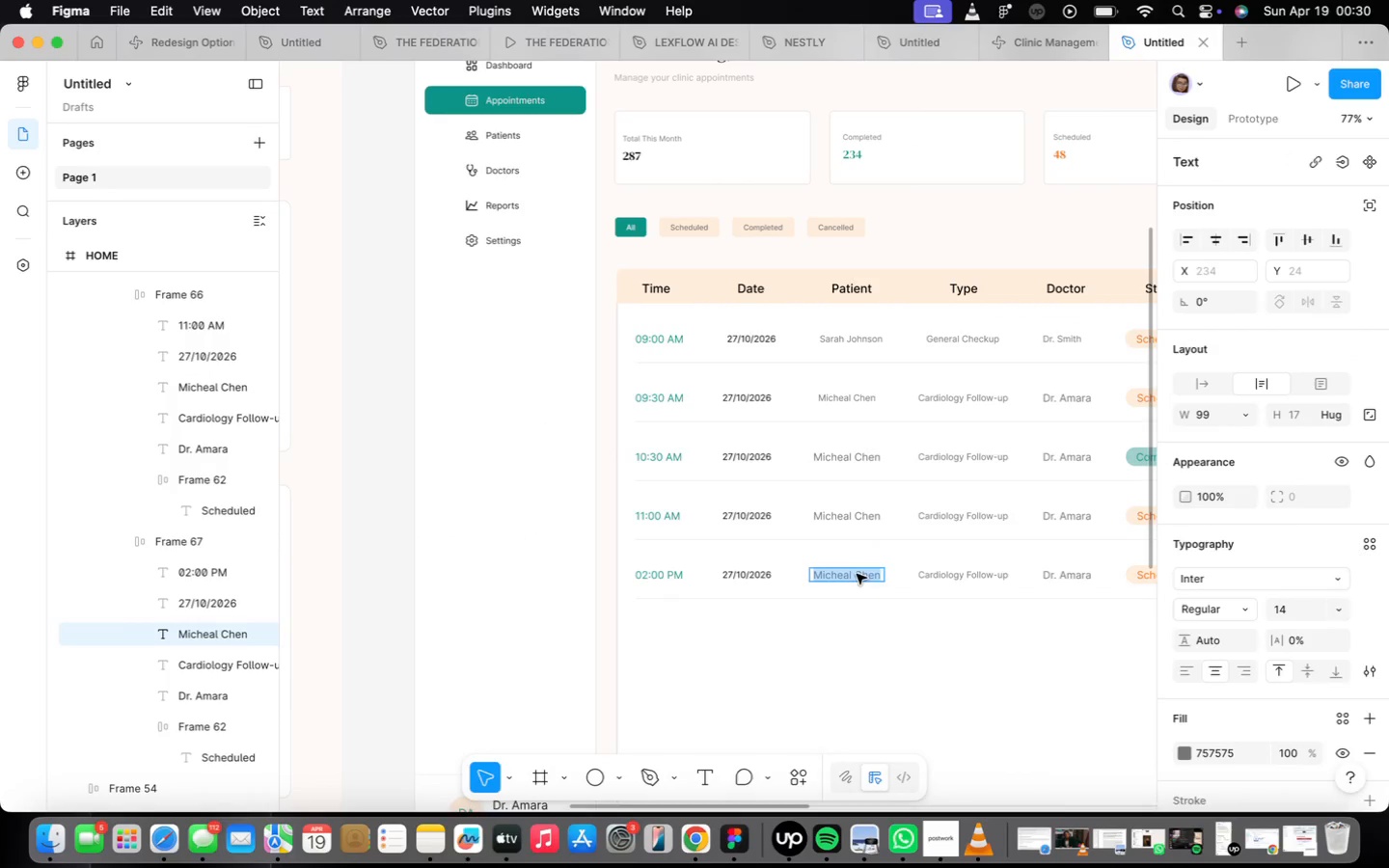 
triple_click([857, 574])
 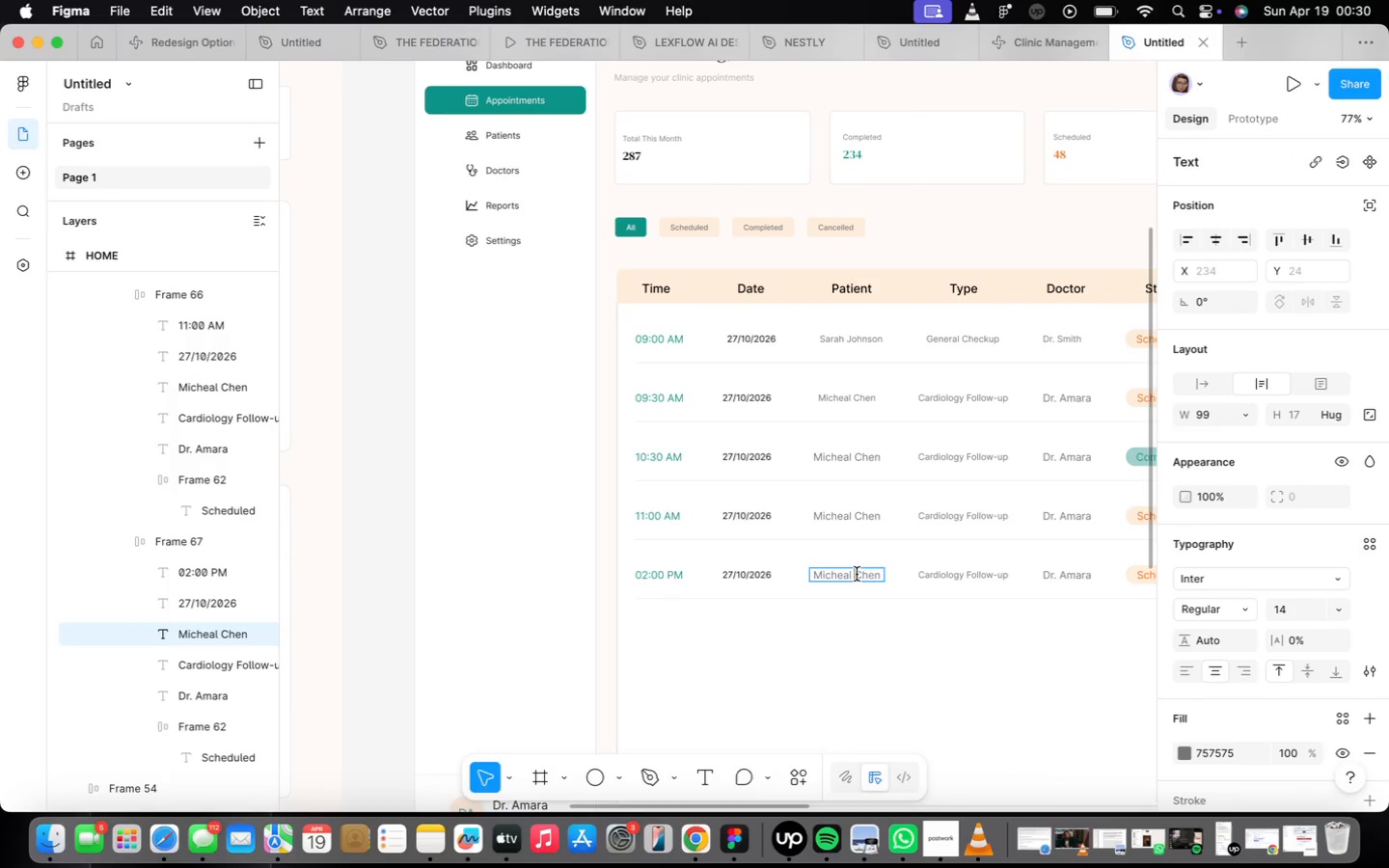 
triple_click([856, 574])
 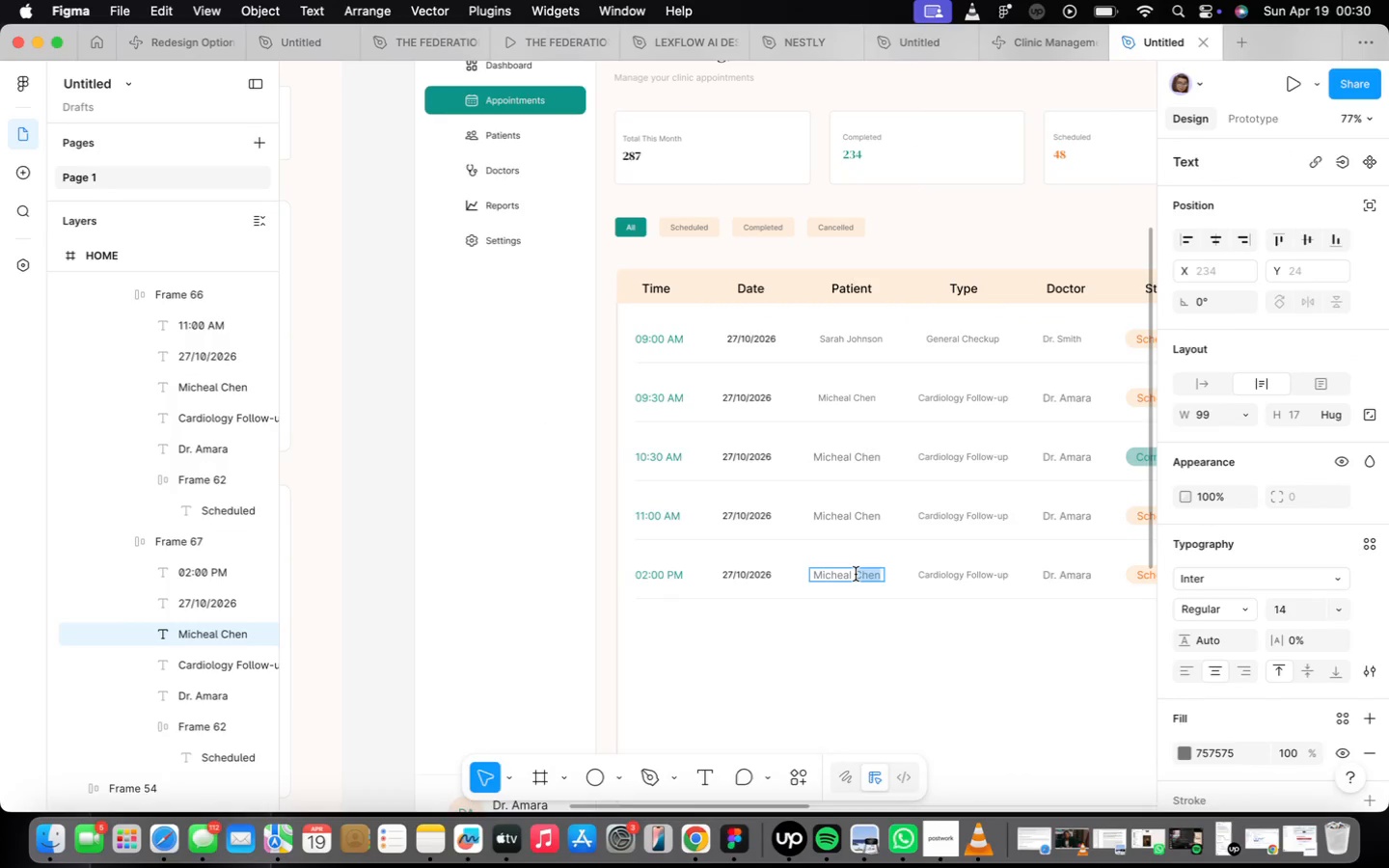 
triple_click([856, 574])
 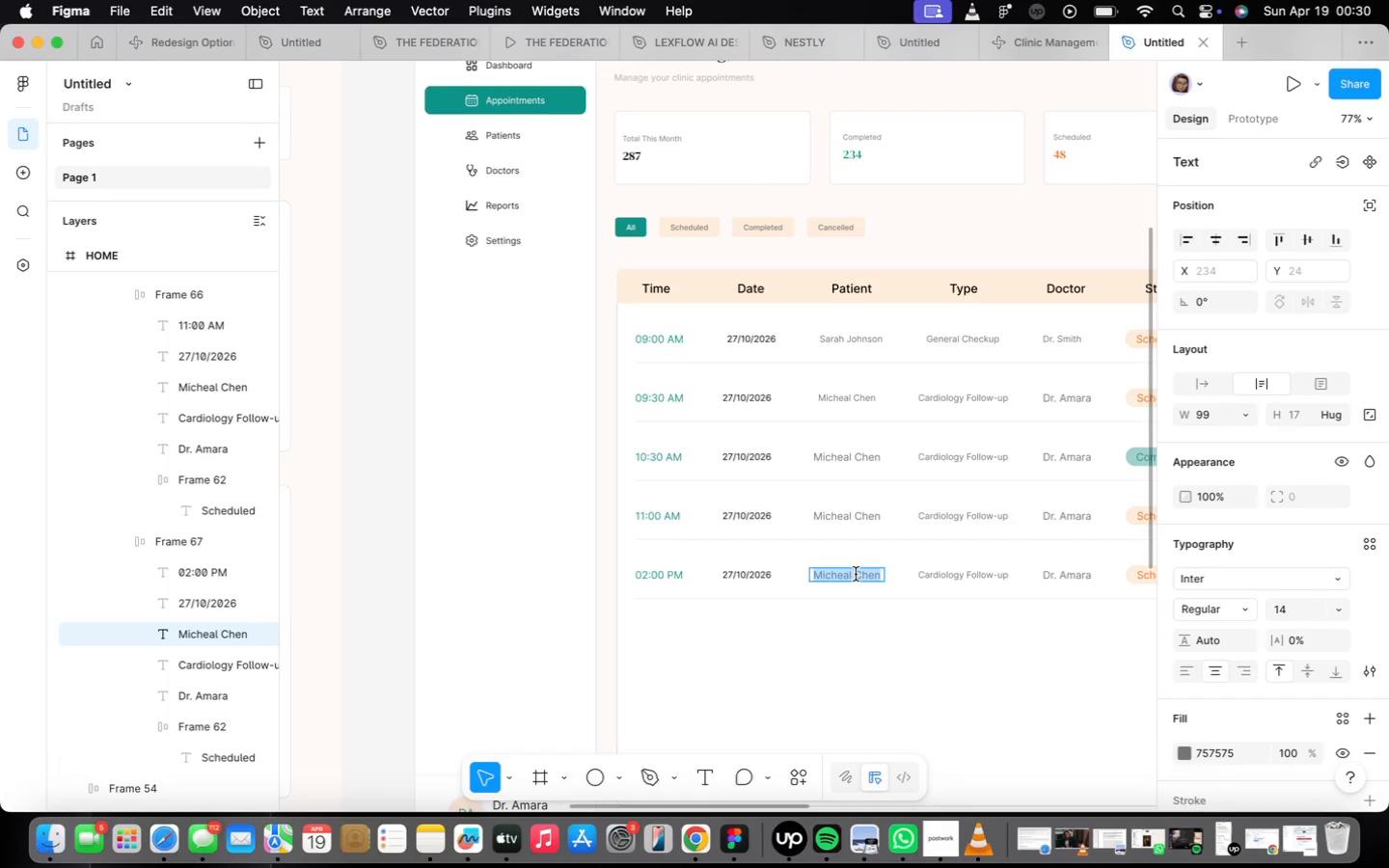 
key(CapsLock)
 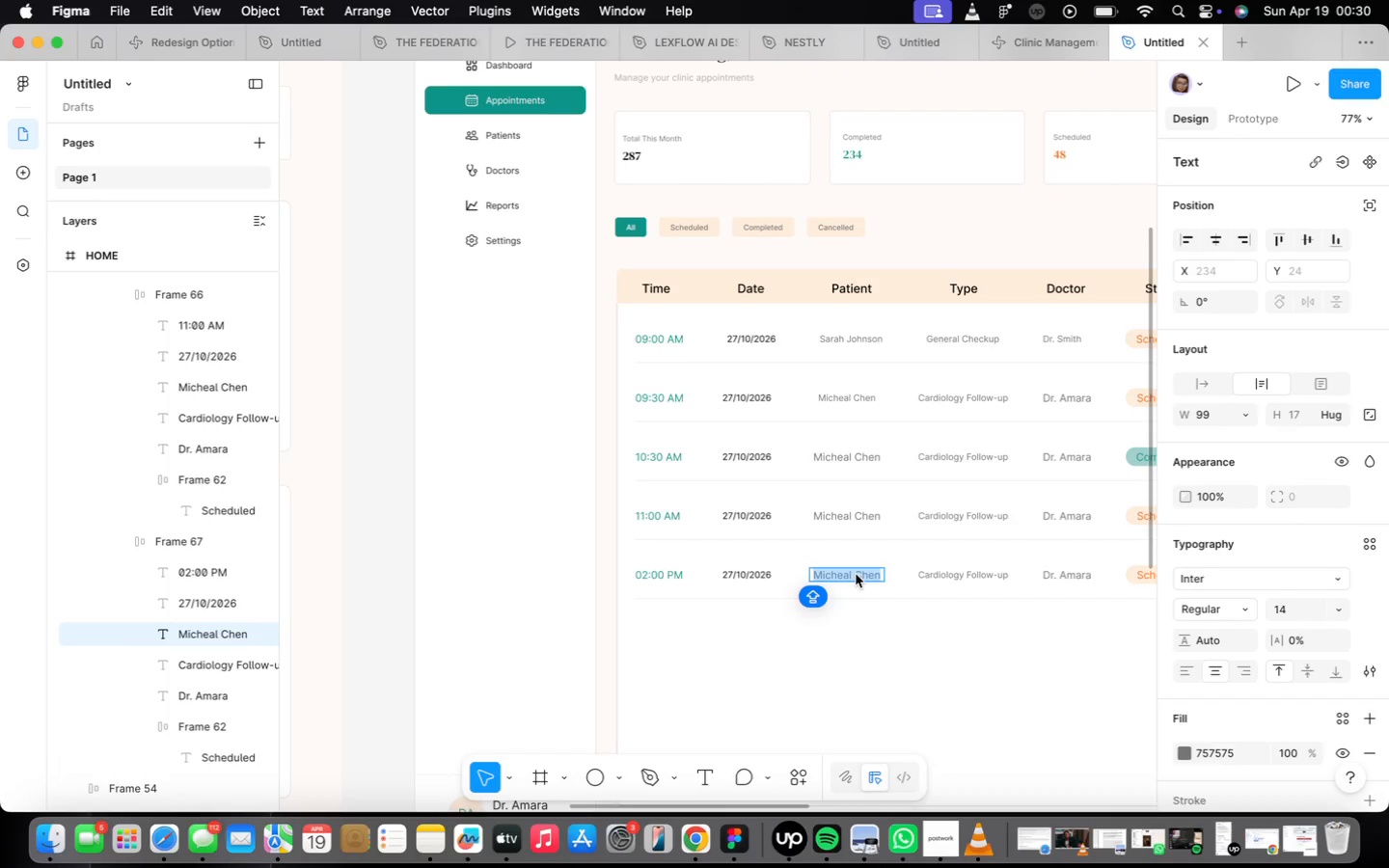 
key(O)
 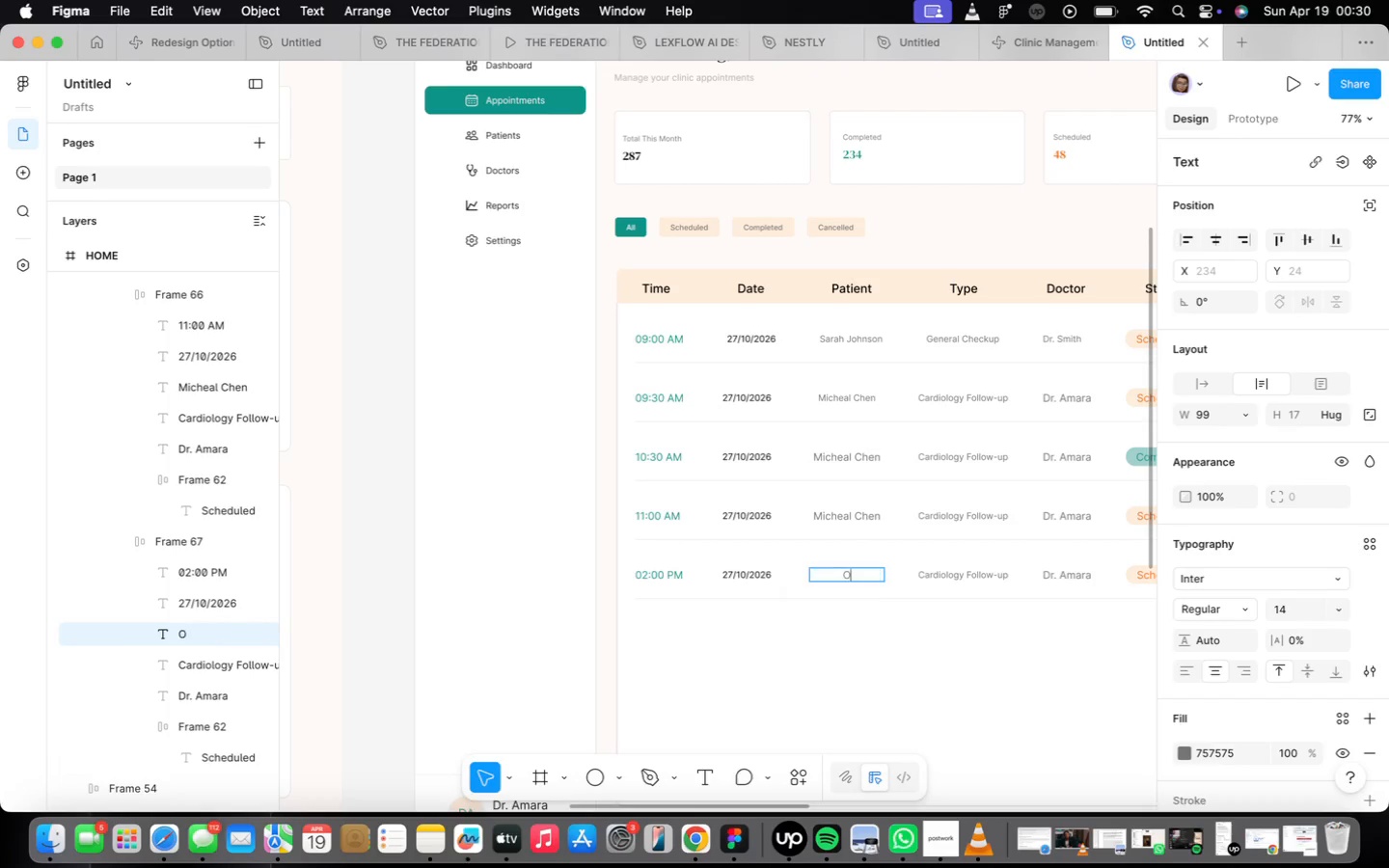 
key(CapsLock)
 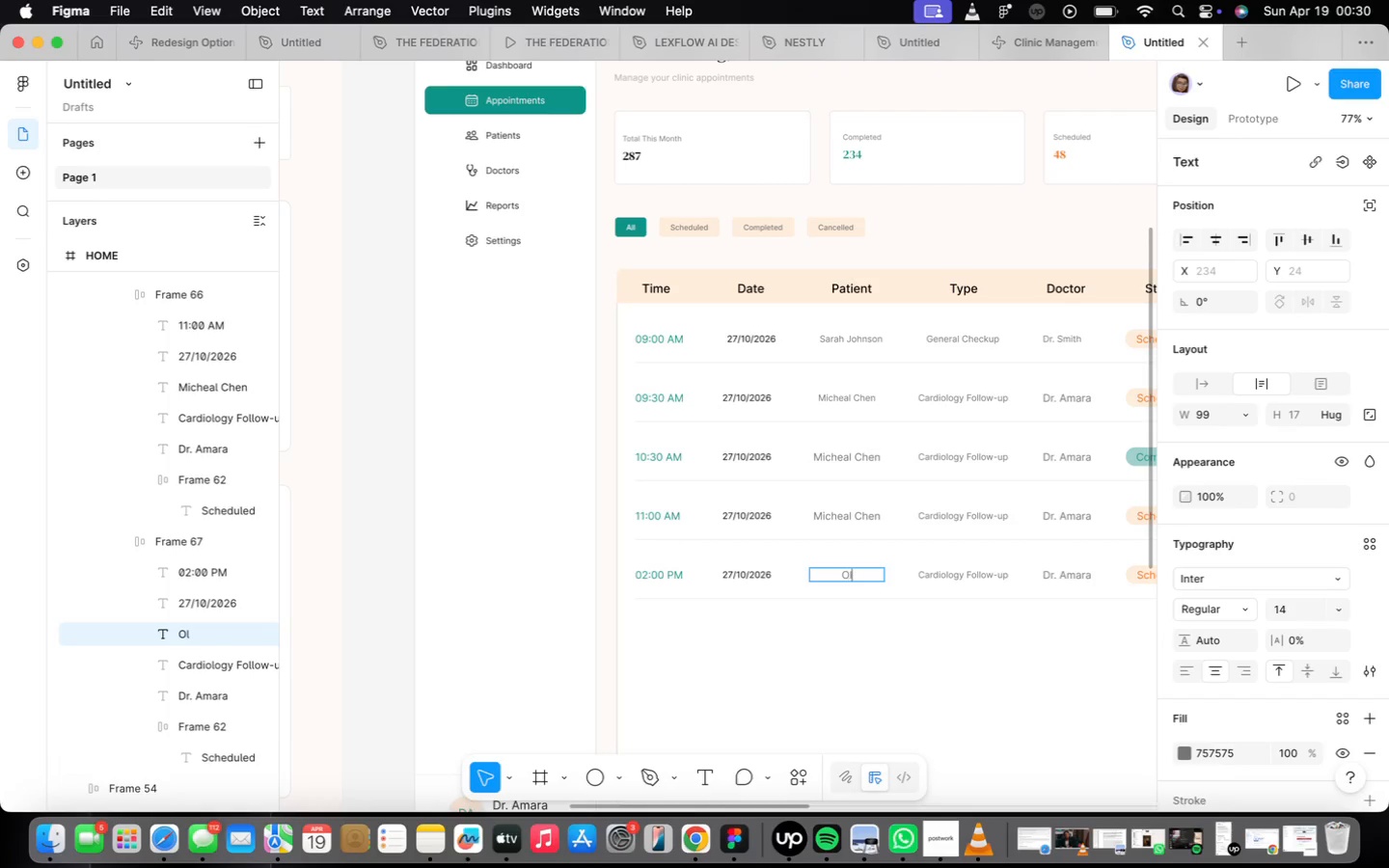 
key(L)
 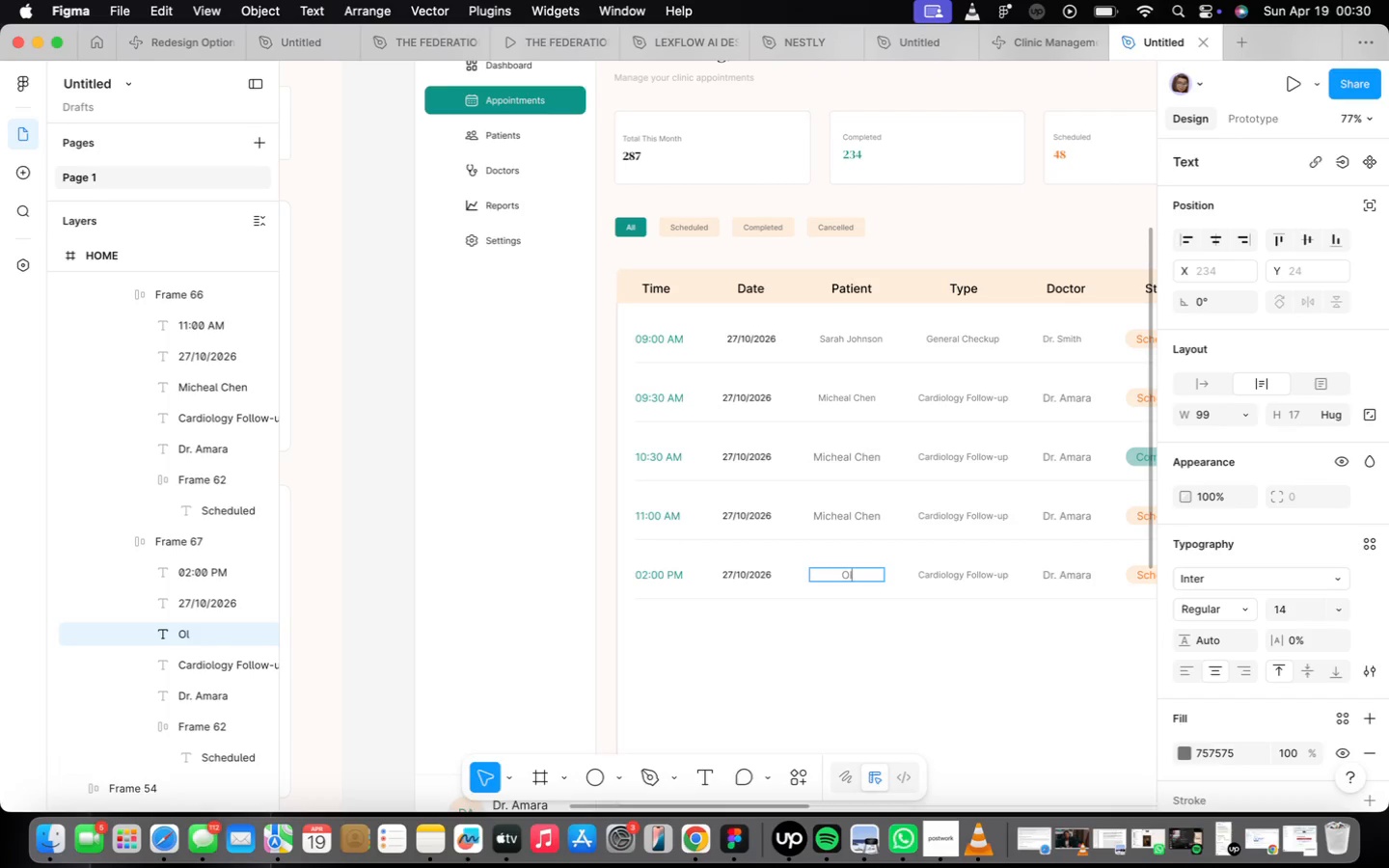 